 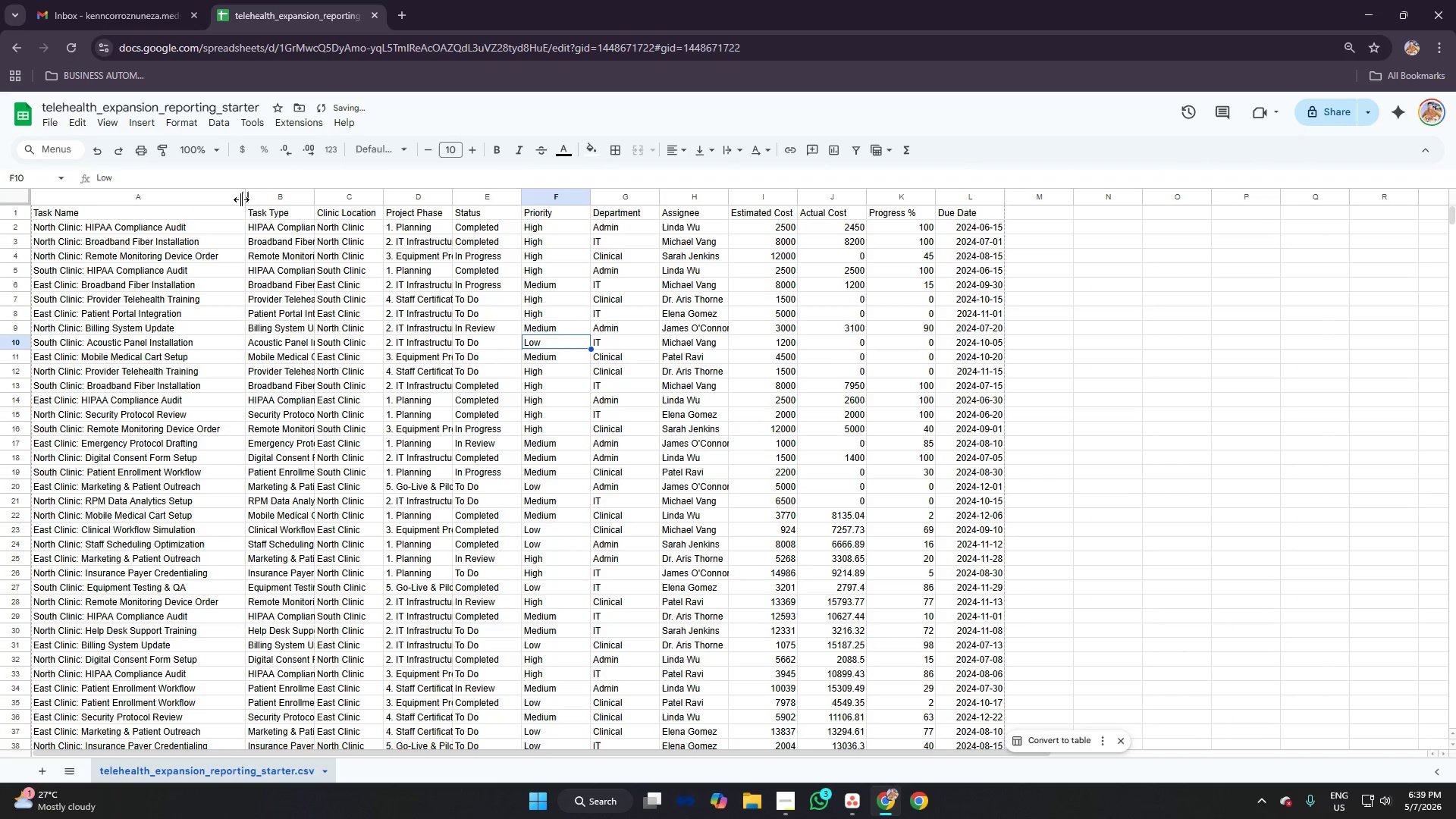 
left_click_drag(start_coordinate=[243, 195], to_coordinate=[222, 194])
 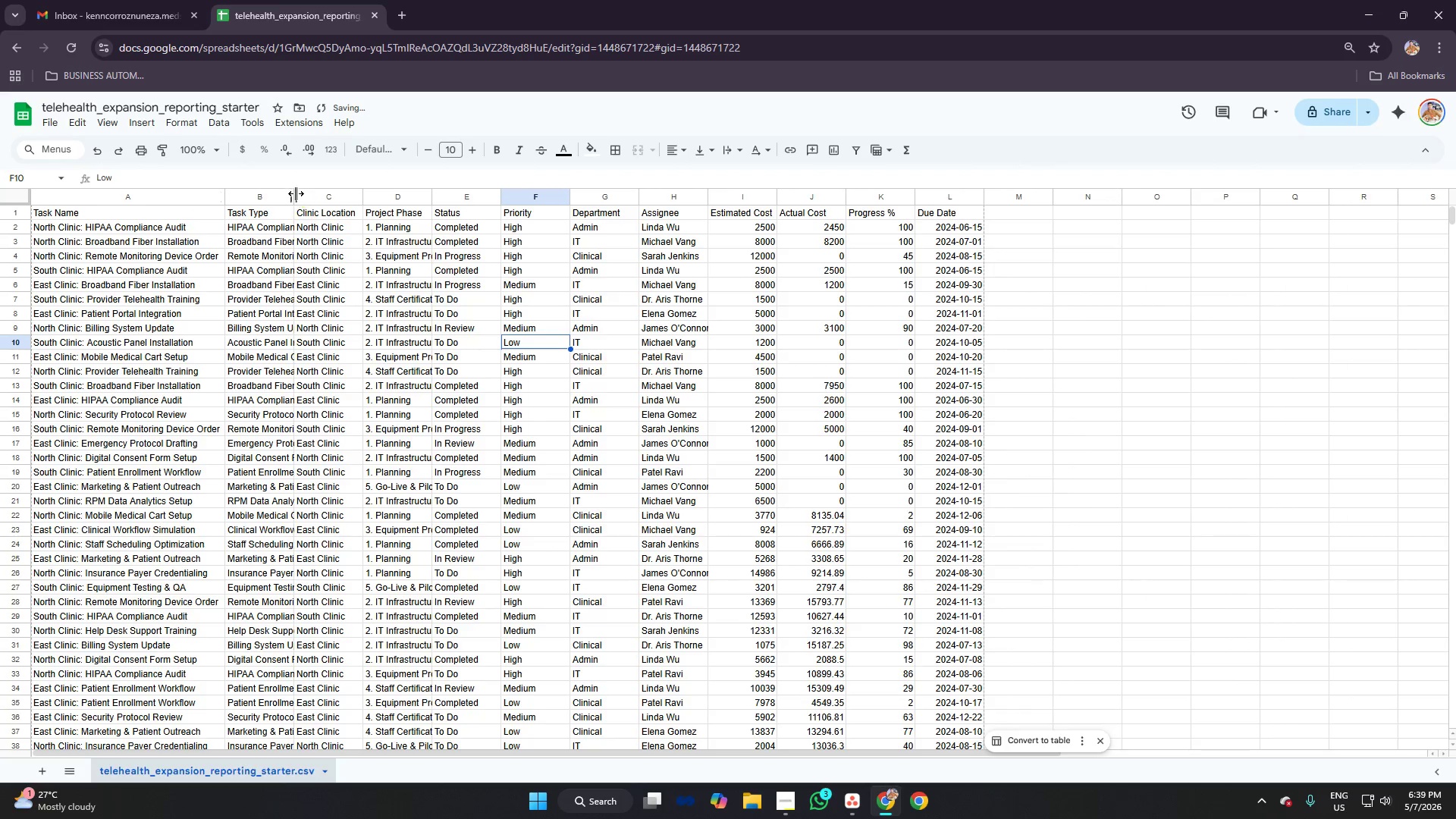 
left_click_drag(start_coordinate=[296, 193], to_coordinate=[352, 197])
 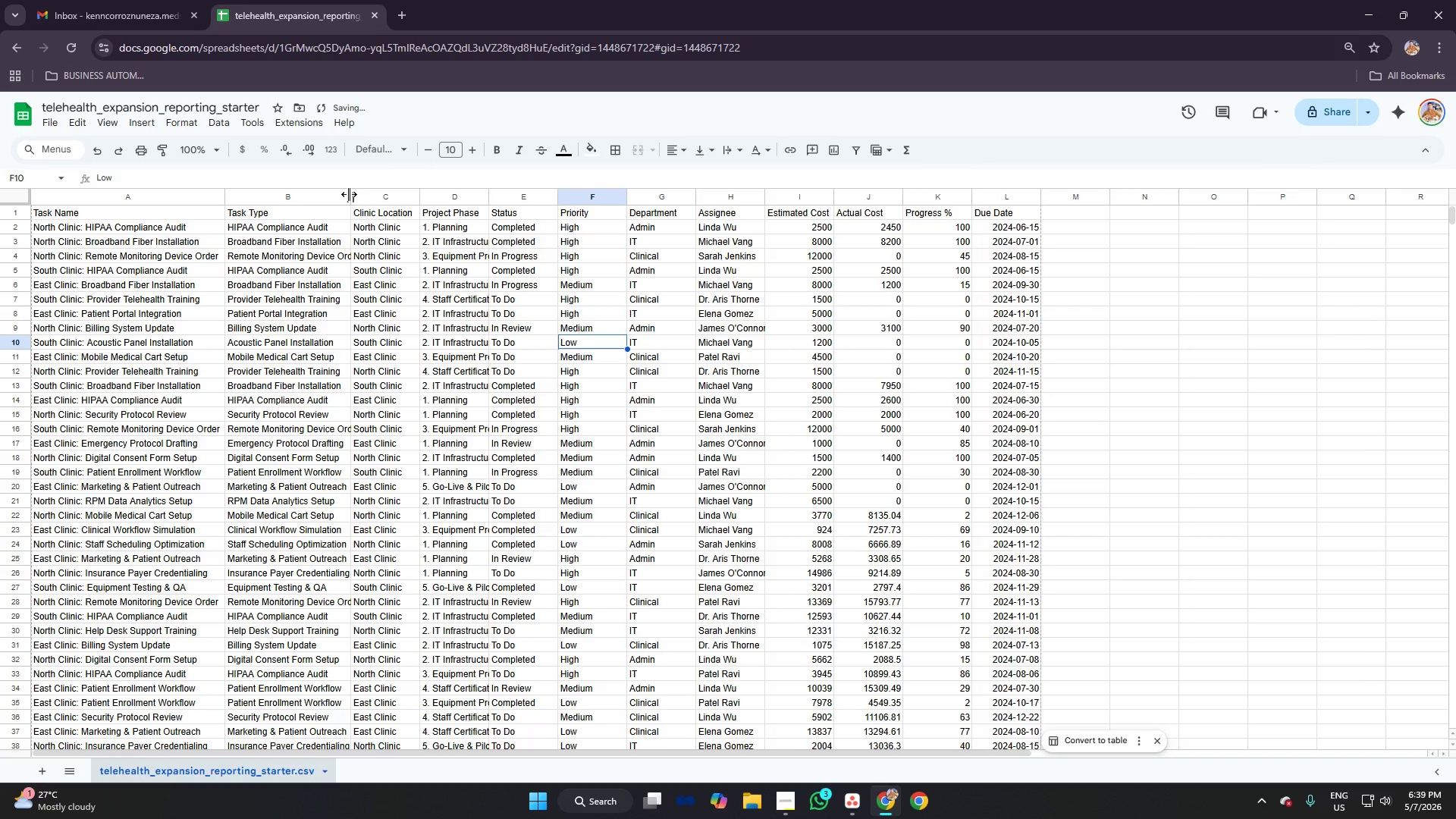 
left_click_drag(start_coordinate=[349, 194], to_coordinate=[377, 197])
 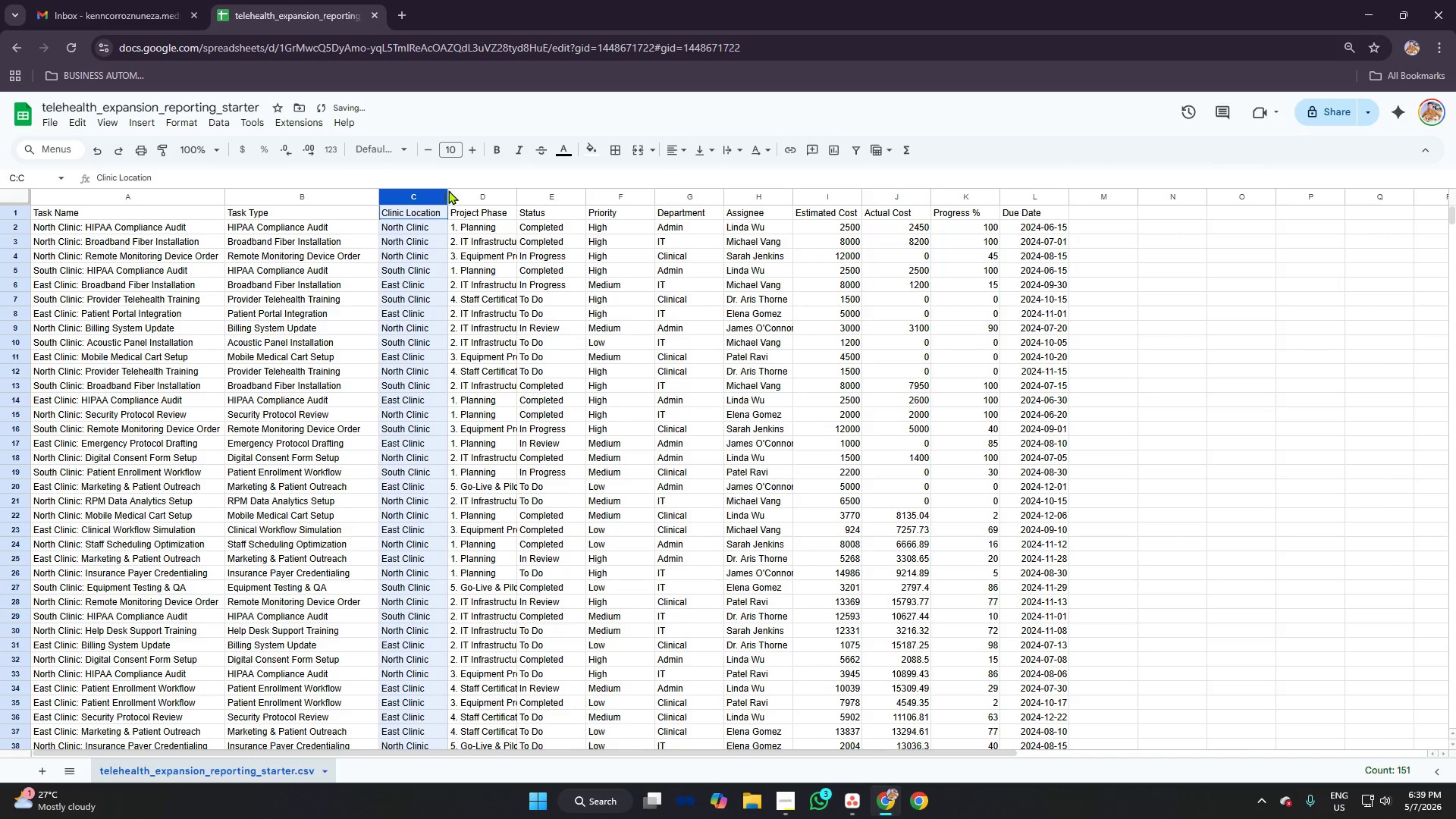 
left_click([459, 222])
 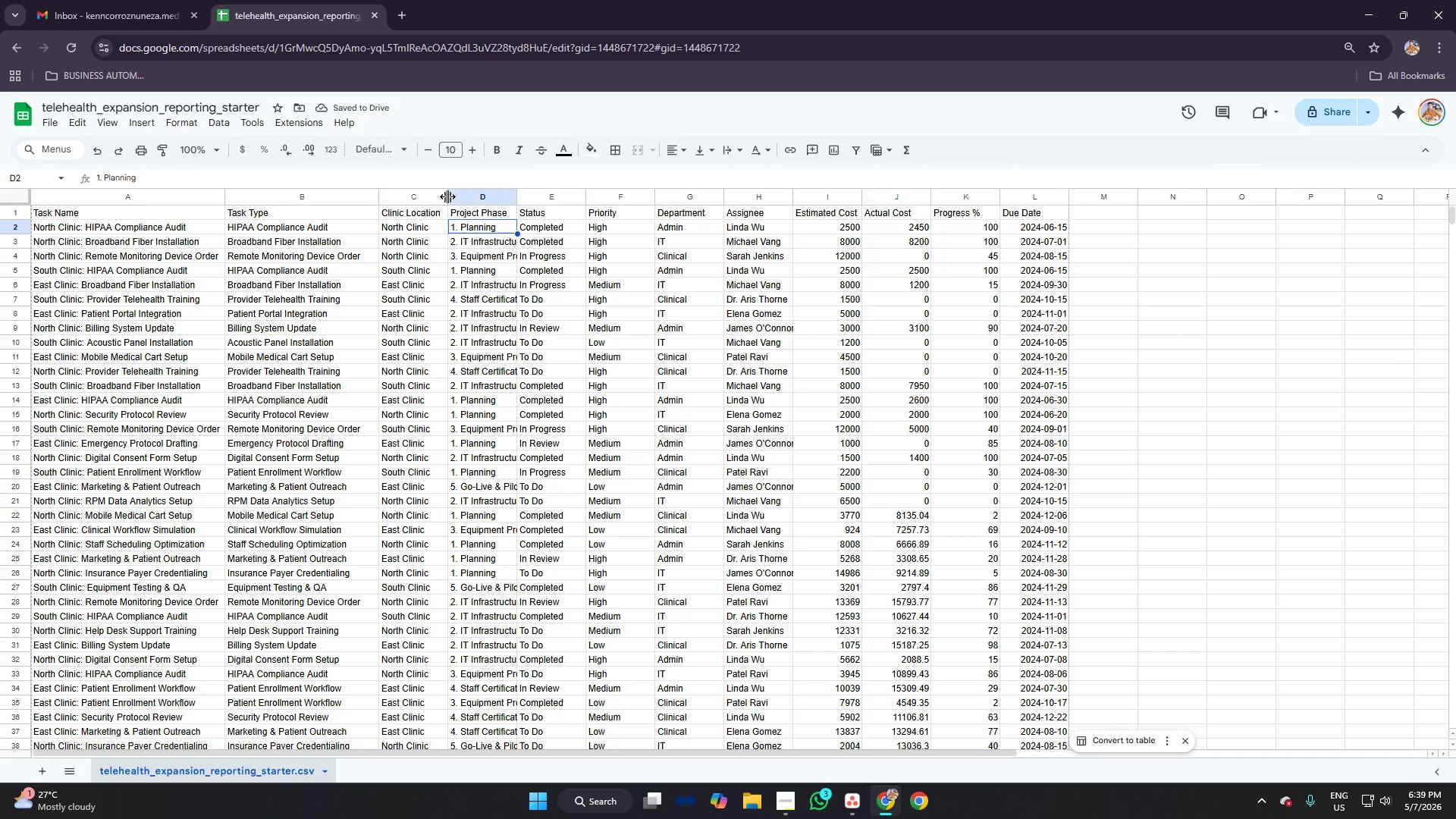 
left_click_drag(start_coordinate=[447, 196], to_coordinate=[473, 199])
 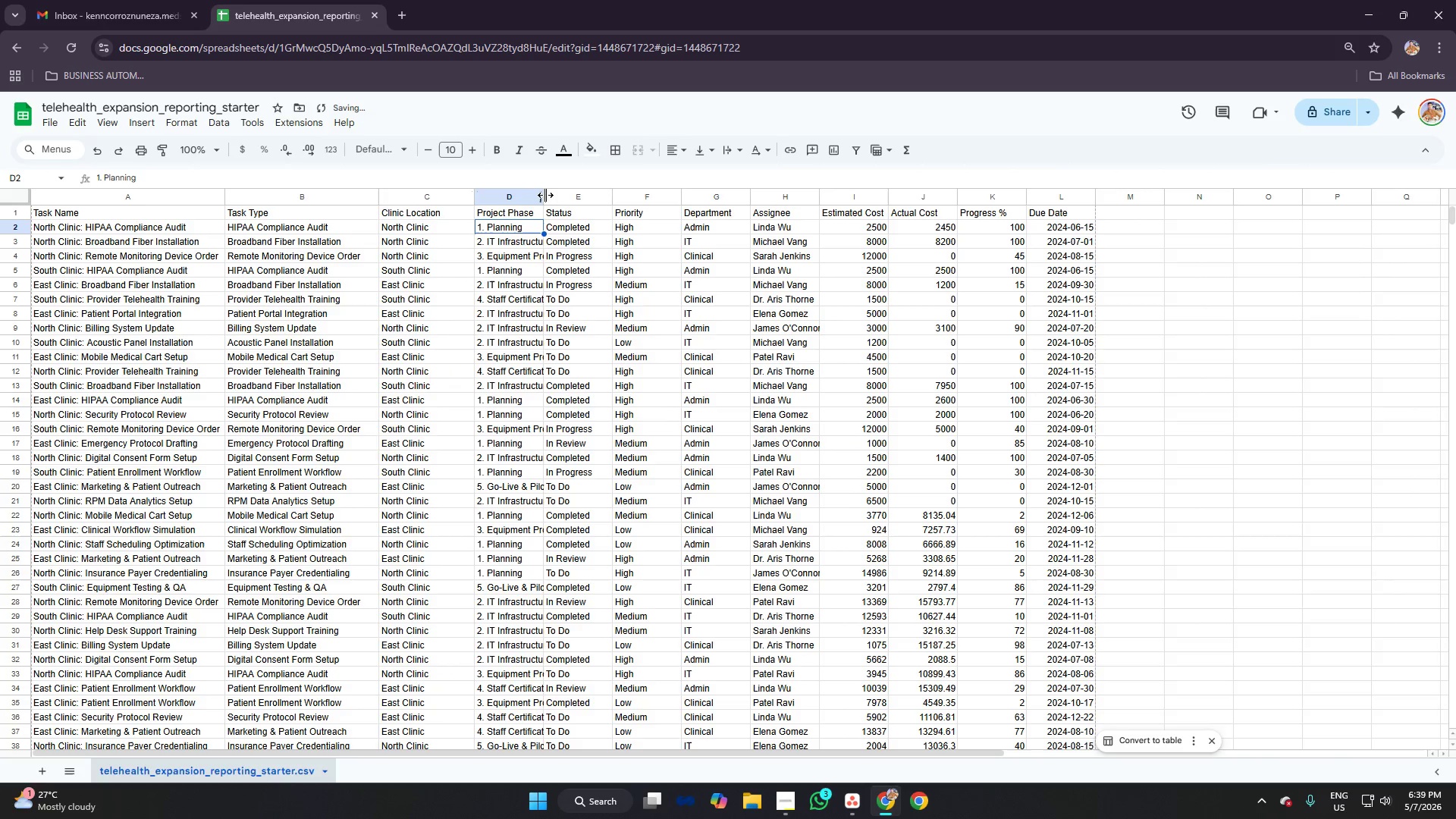 
left_click_drag(start_coordinate=[543, 195], to_coordinate=[582, 204])
 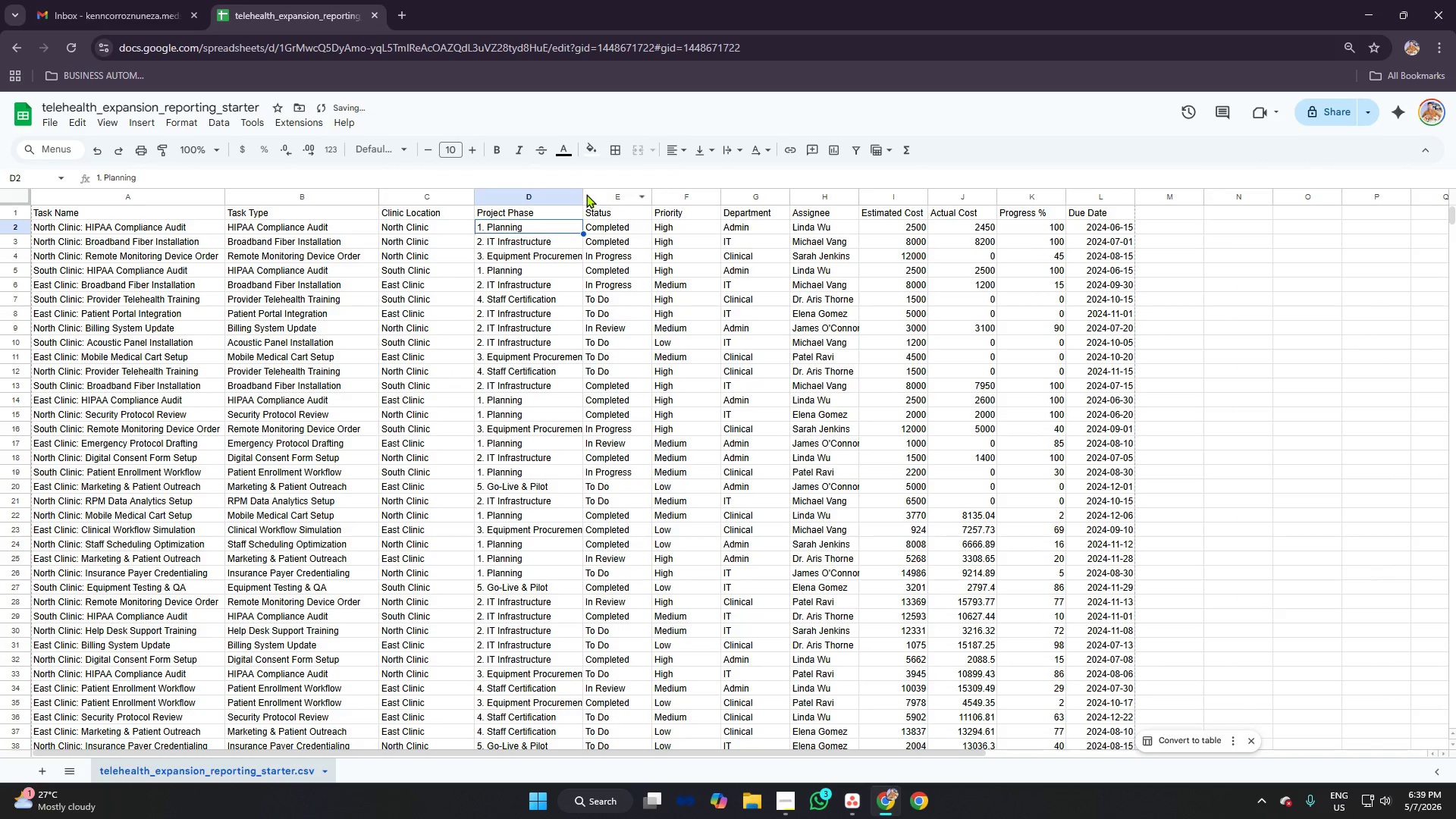 
left_click_drag(start_coordinate=[584, 193], to_coordinate=[607, 198])
 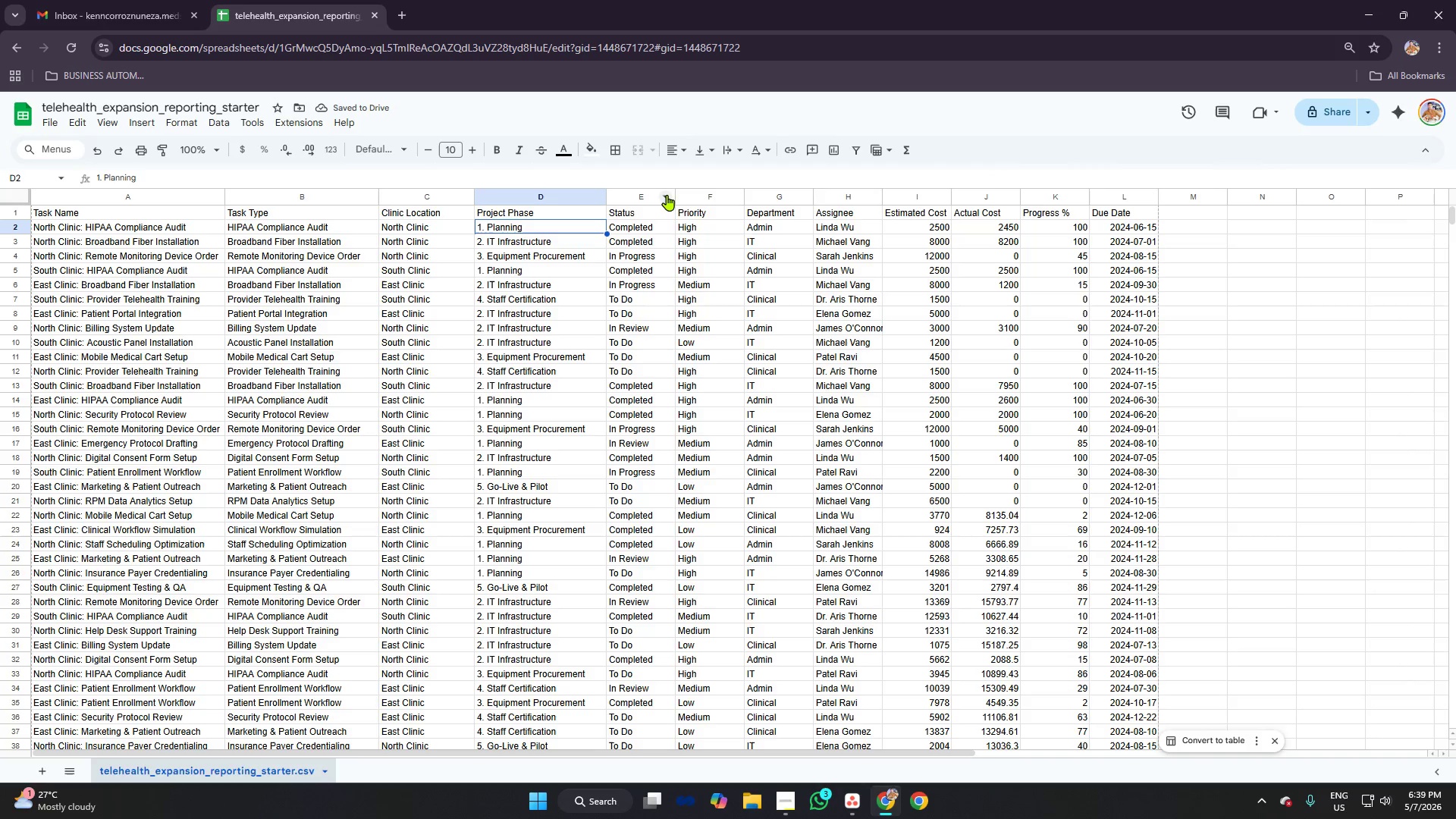 
left_click_drag(start_coordinate=[673, 195], to_coordinate=[708, 198])
 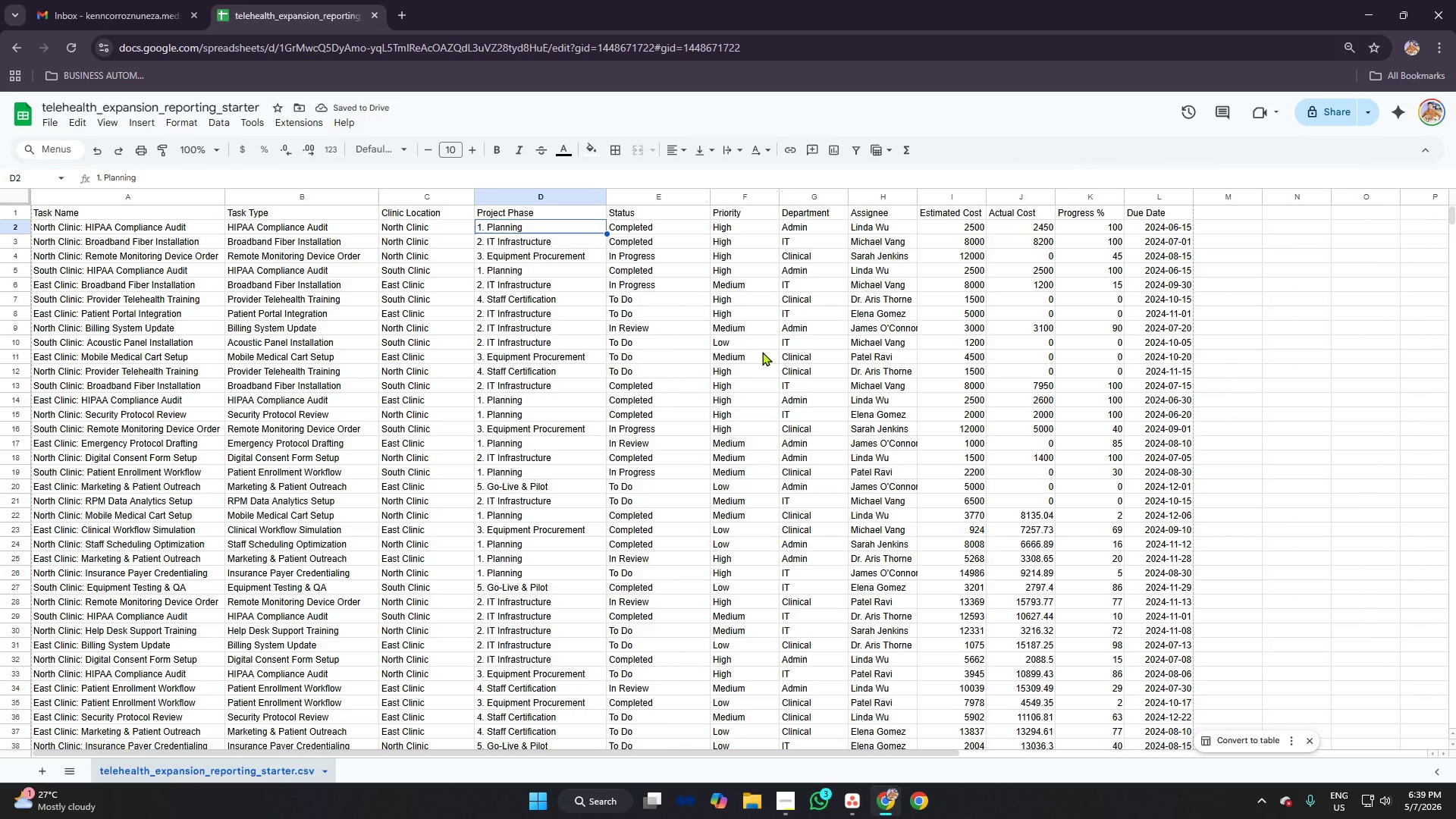 
left_click([652, 193])
 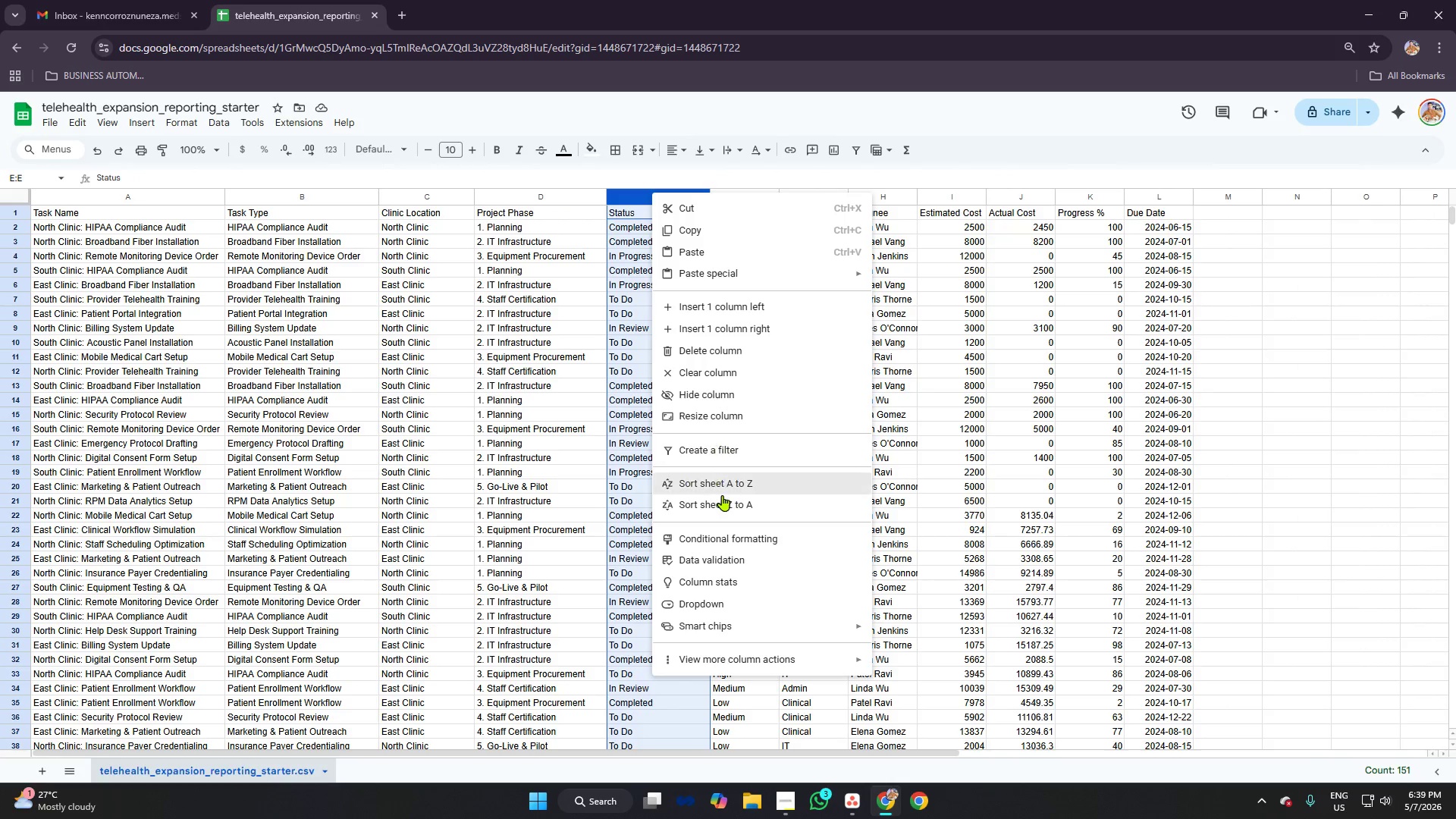 
left_click([726, 488])
 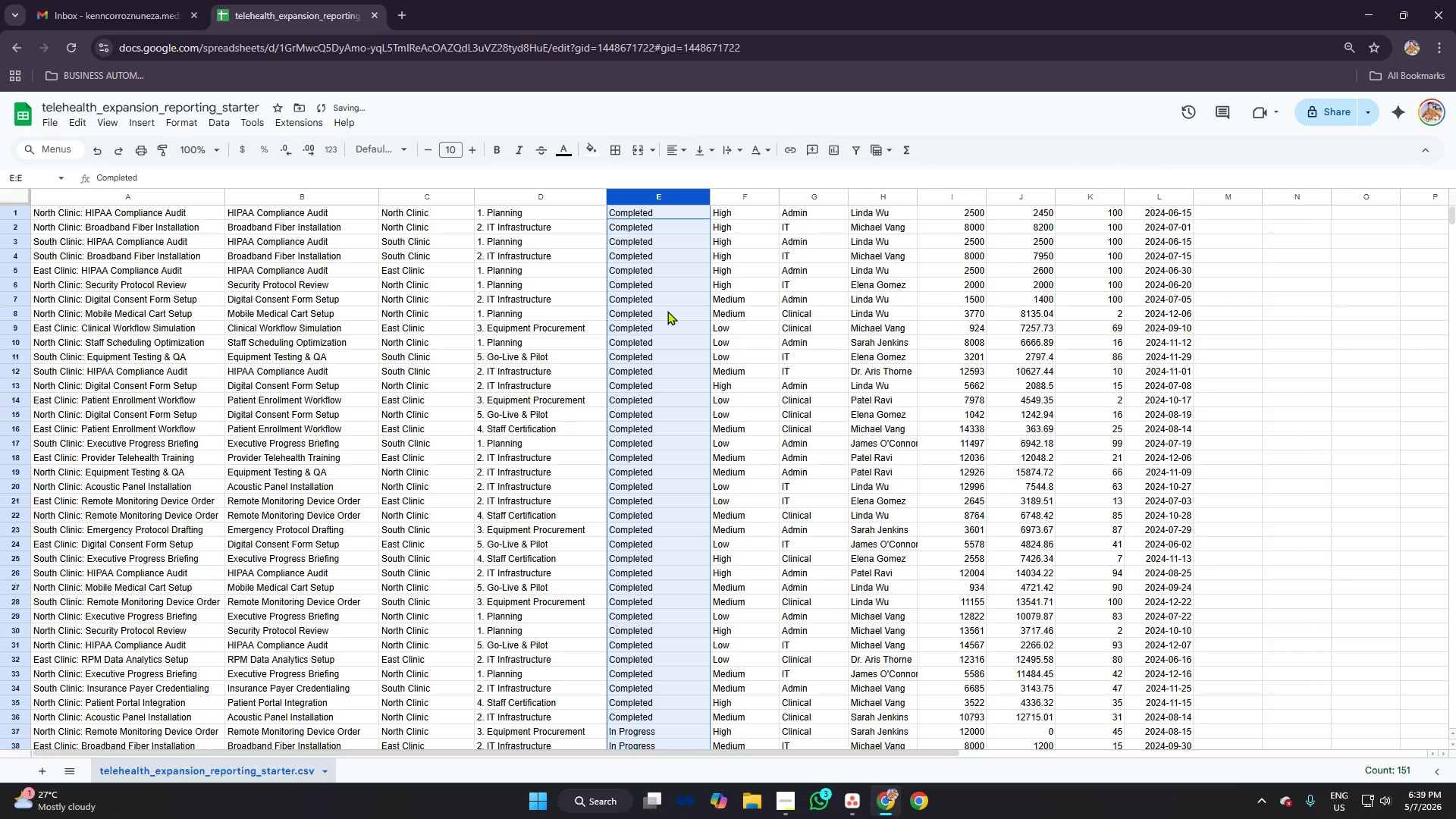 
scroll: coordinate [678, 317], scroll_direction: down, amount: 16.0
 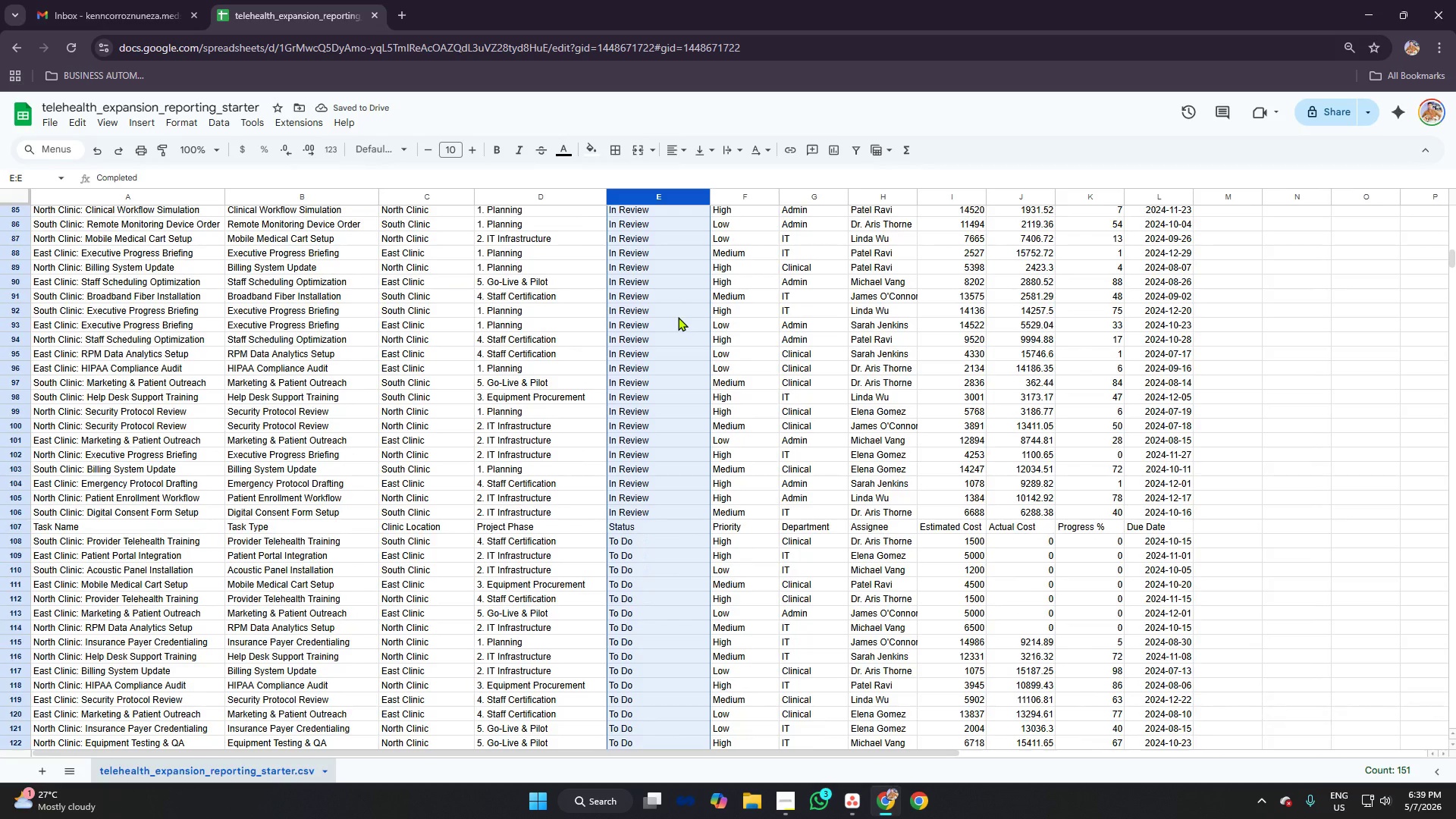 
scroll: coordinate [676, 312], scroll_direction: up, amount: 29.0
 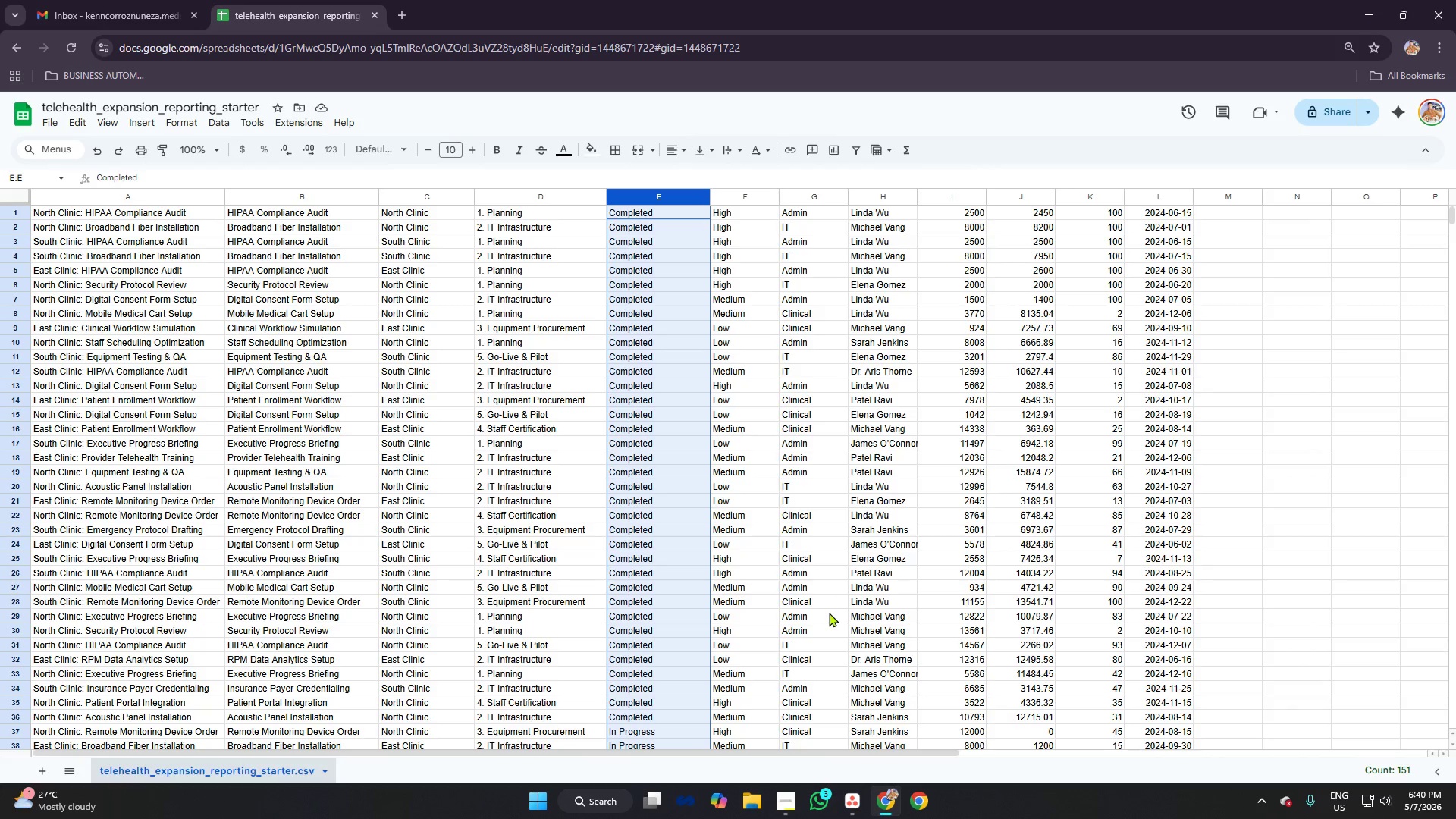 
scroll: coordinate [639, 570], scroll_direction: down, amount: 8.0
 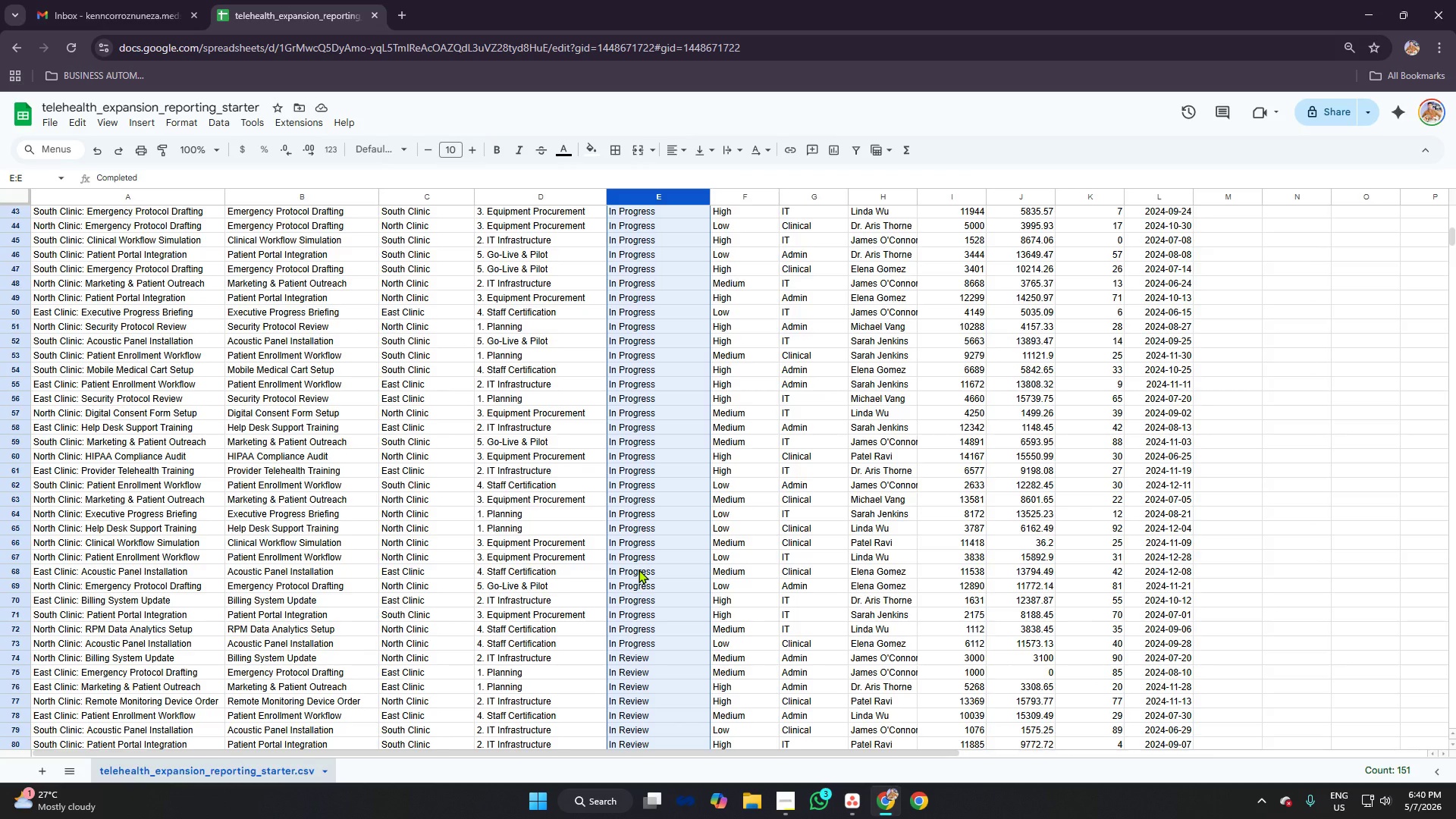 
key(Control+Z)
 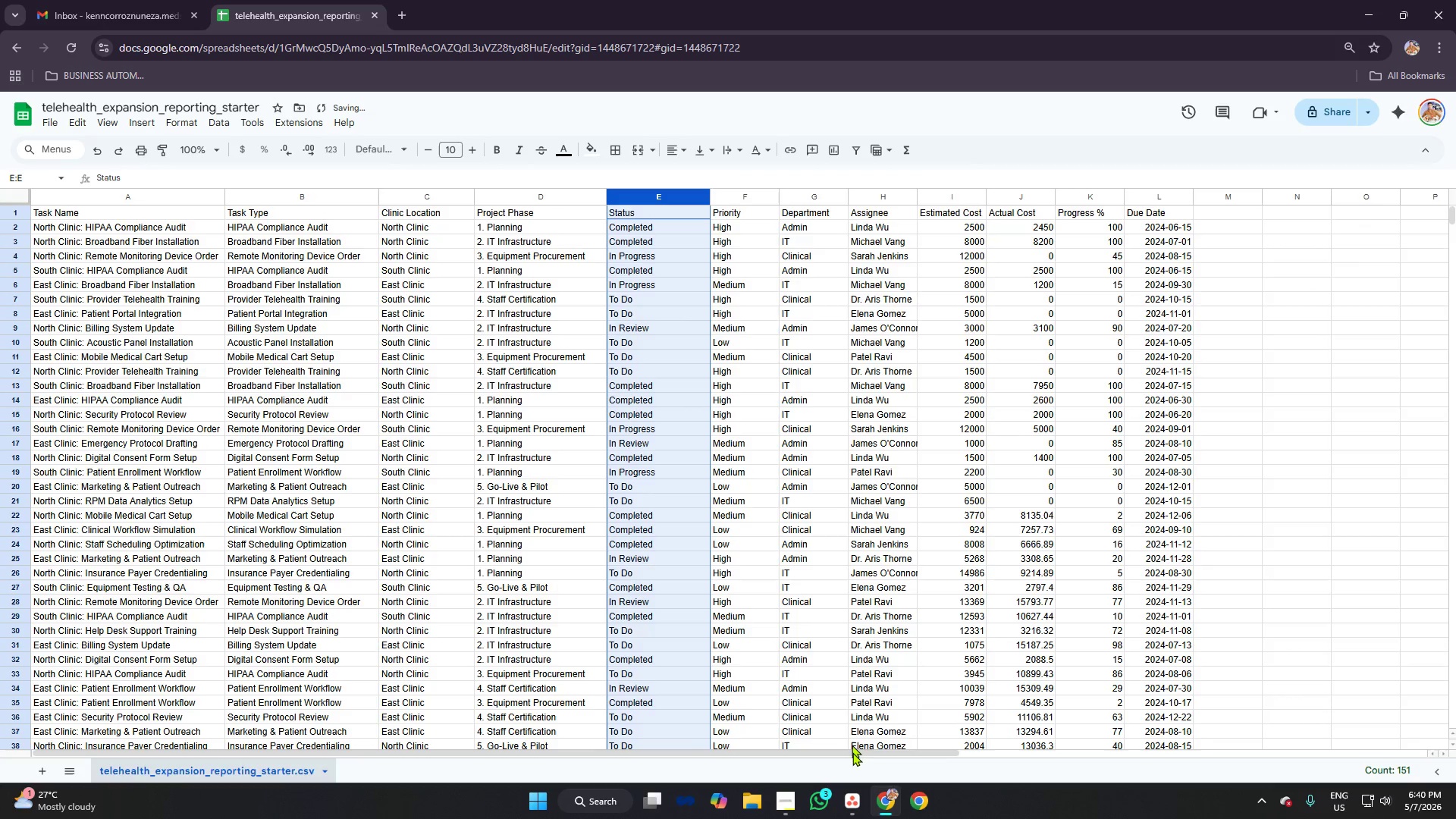 
scroll: coordinate [639, 570], scroll_direction: up, amount: 10.0
 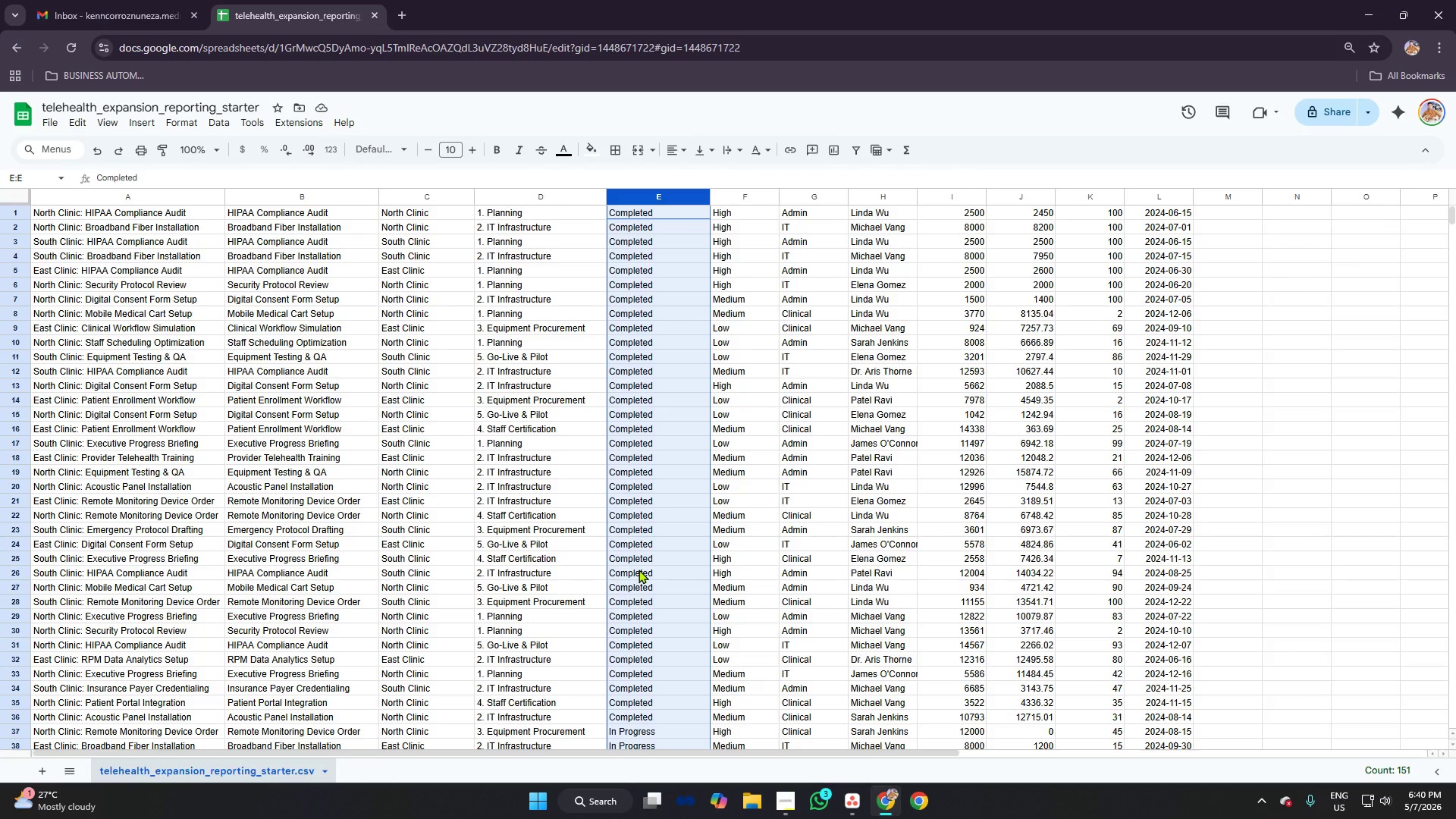 
left_click([857, 809])
 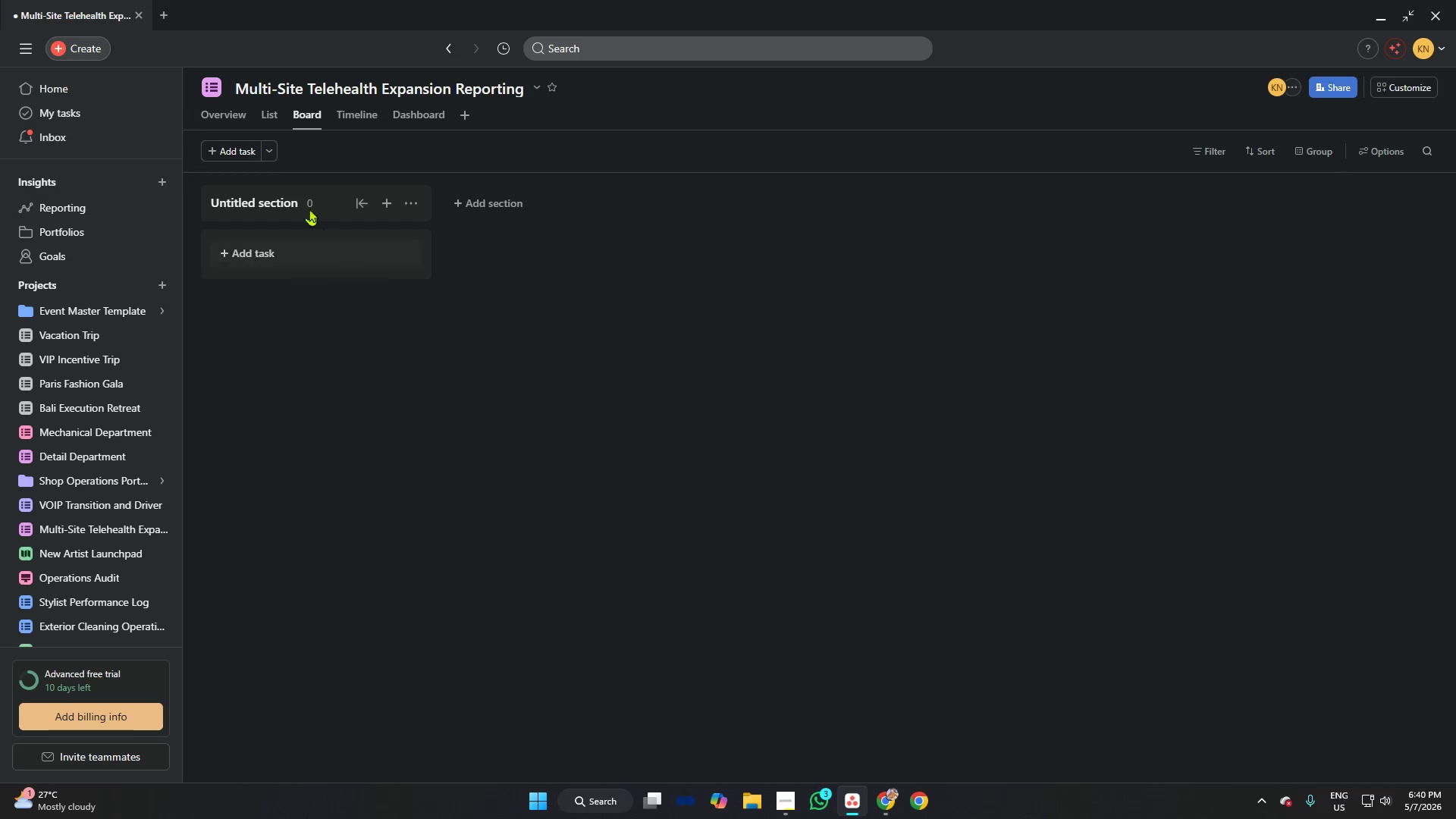 
left_click([295, 187])
 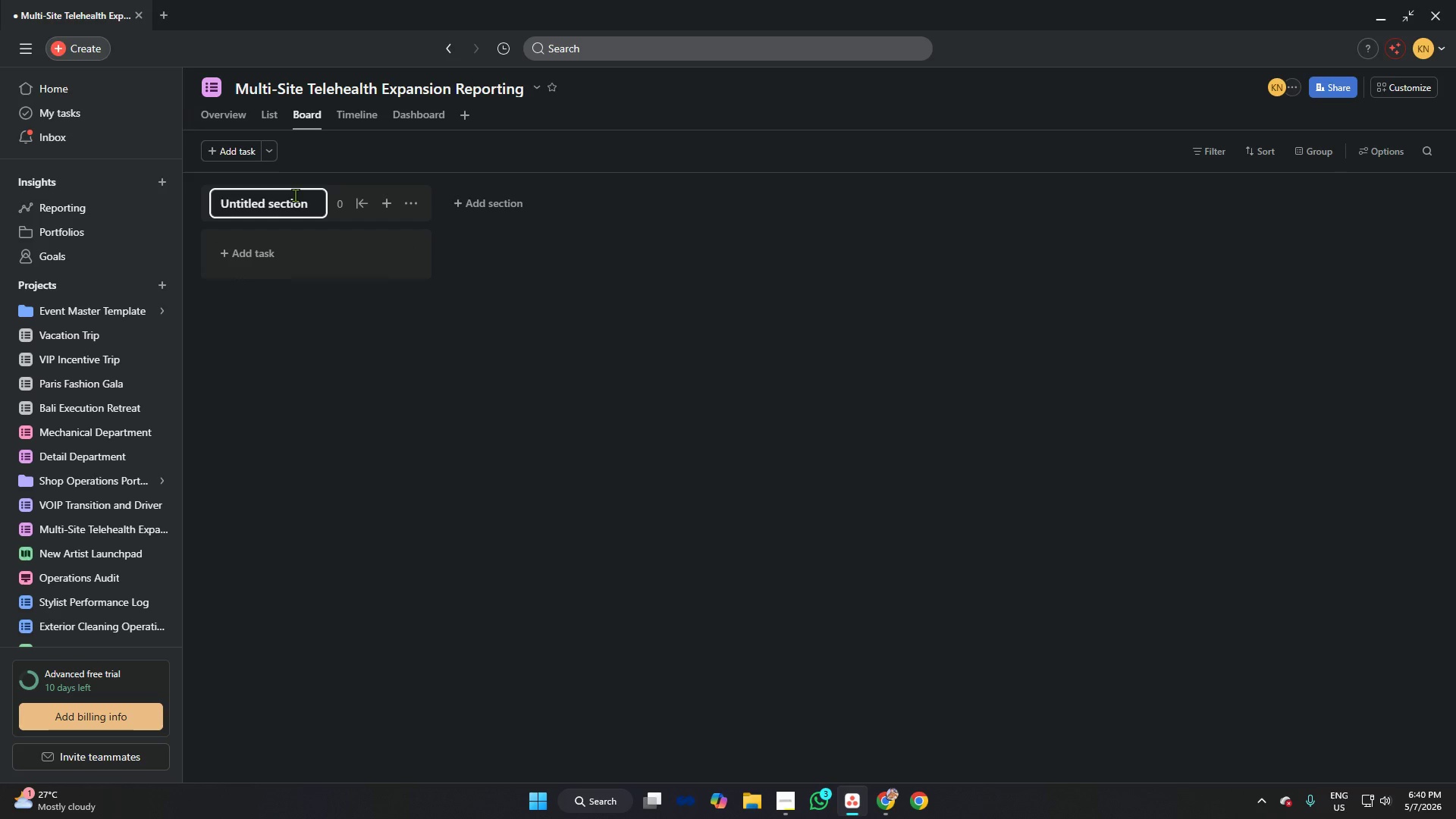 
hold_key(key=Tab, duration=0.31)
 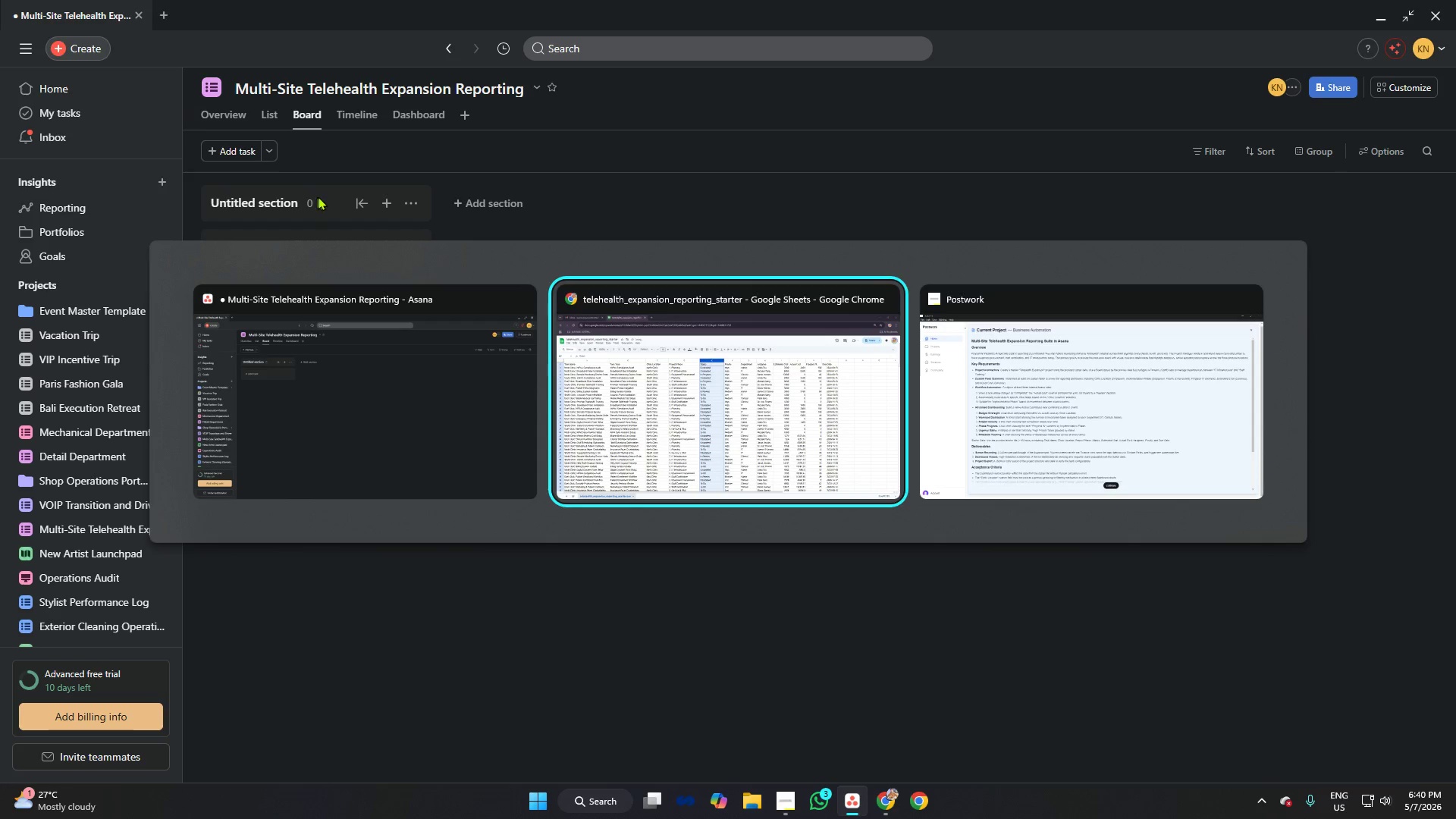 
key(Alt+Tab)